 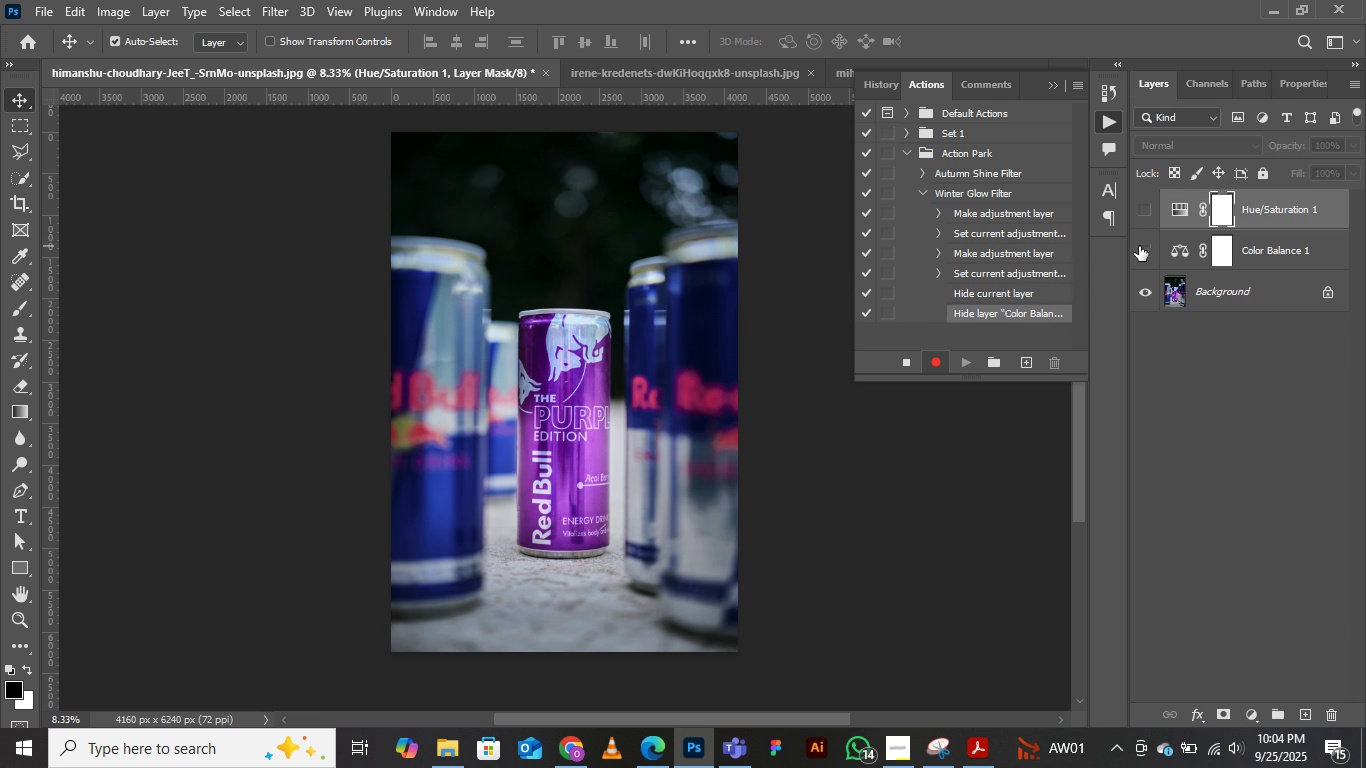 
left_click([1145, 246])
 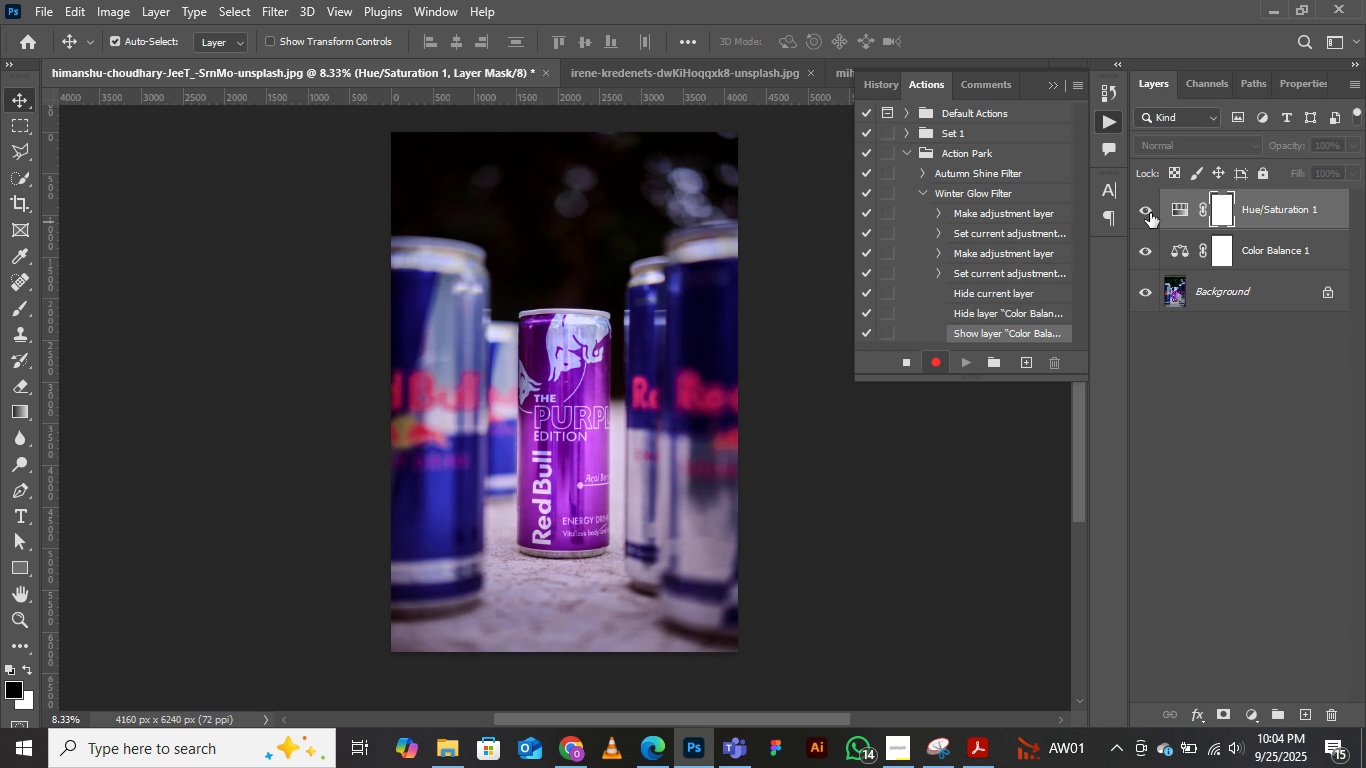 
left_click([1150, 213])
 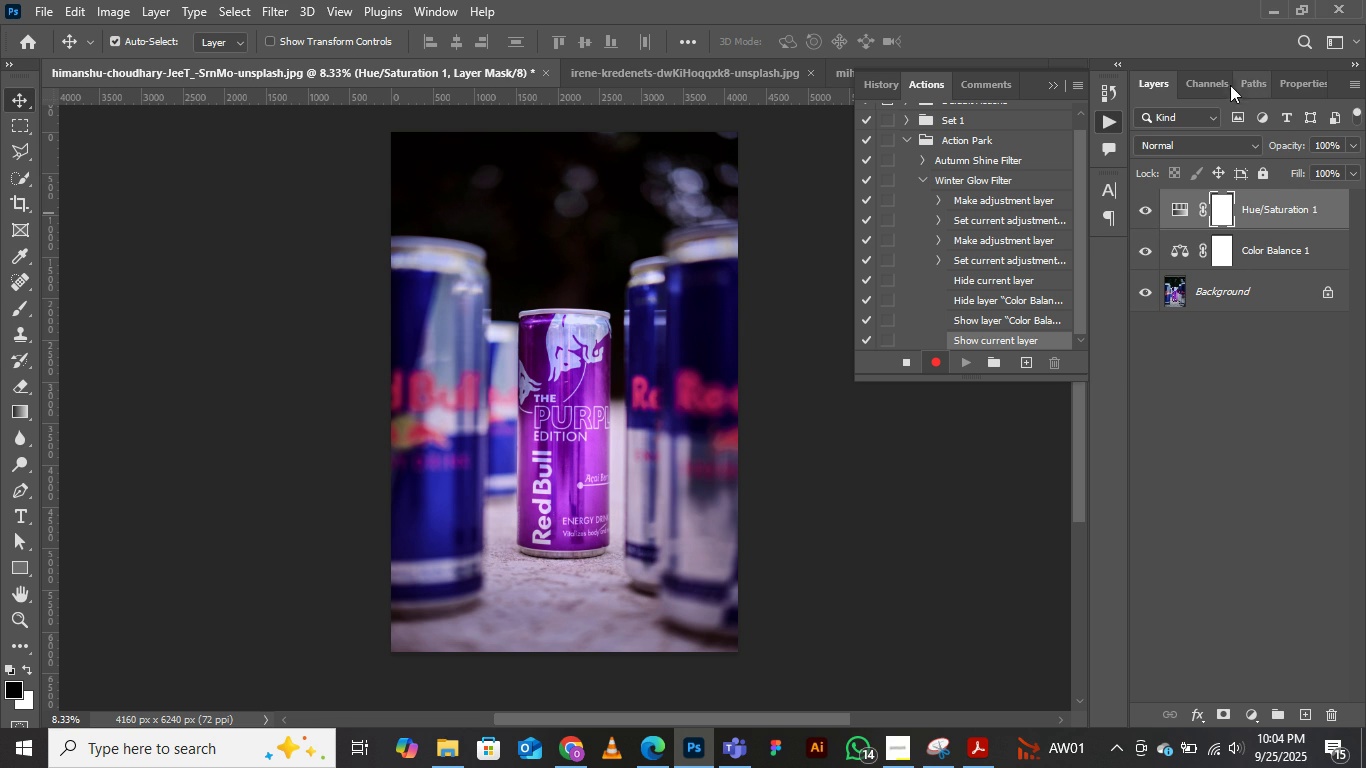 
left_click([1292, 83])
 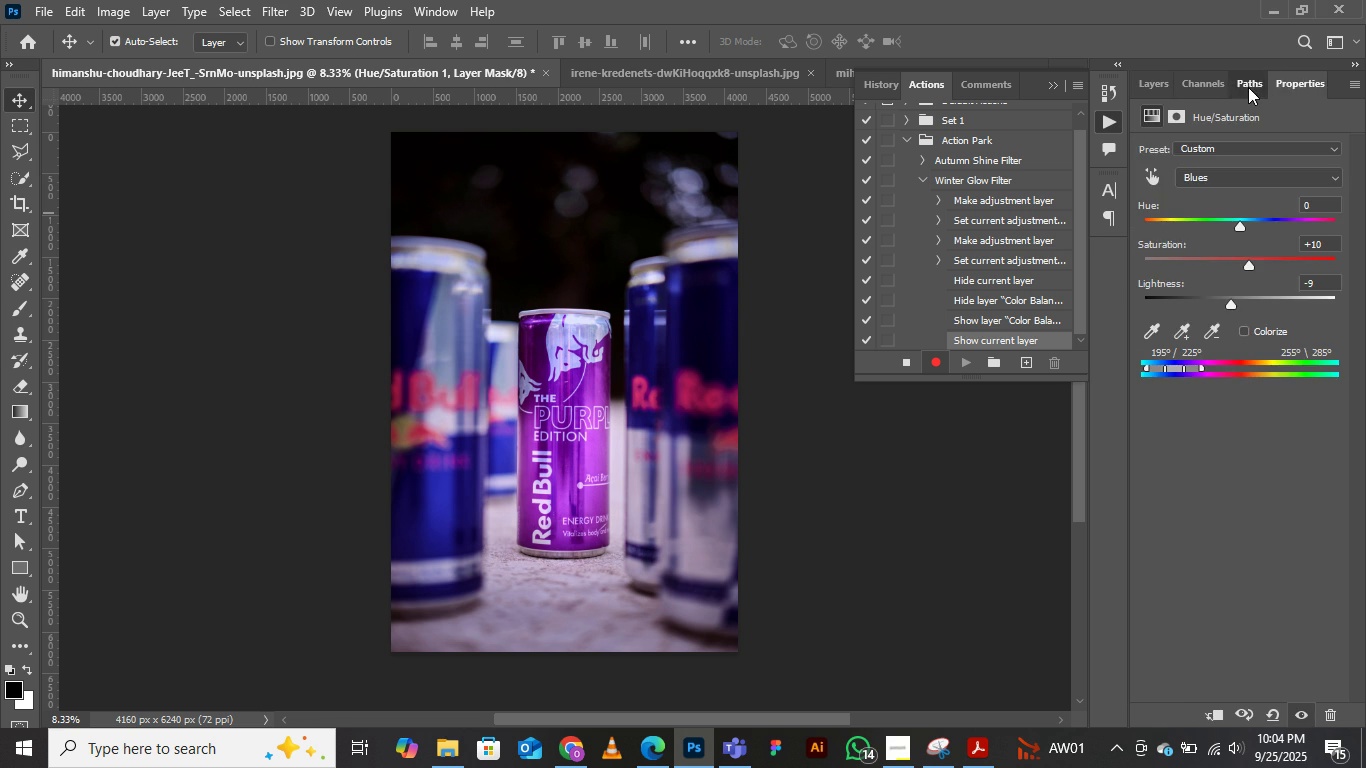 
left_click([1248, 87])
 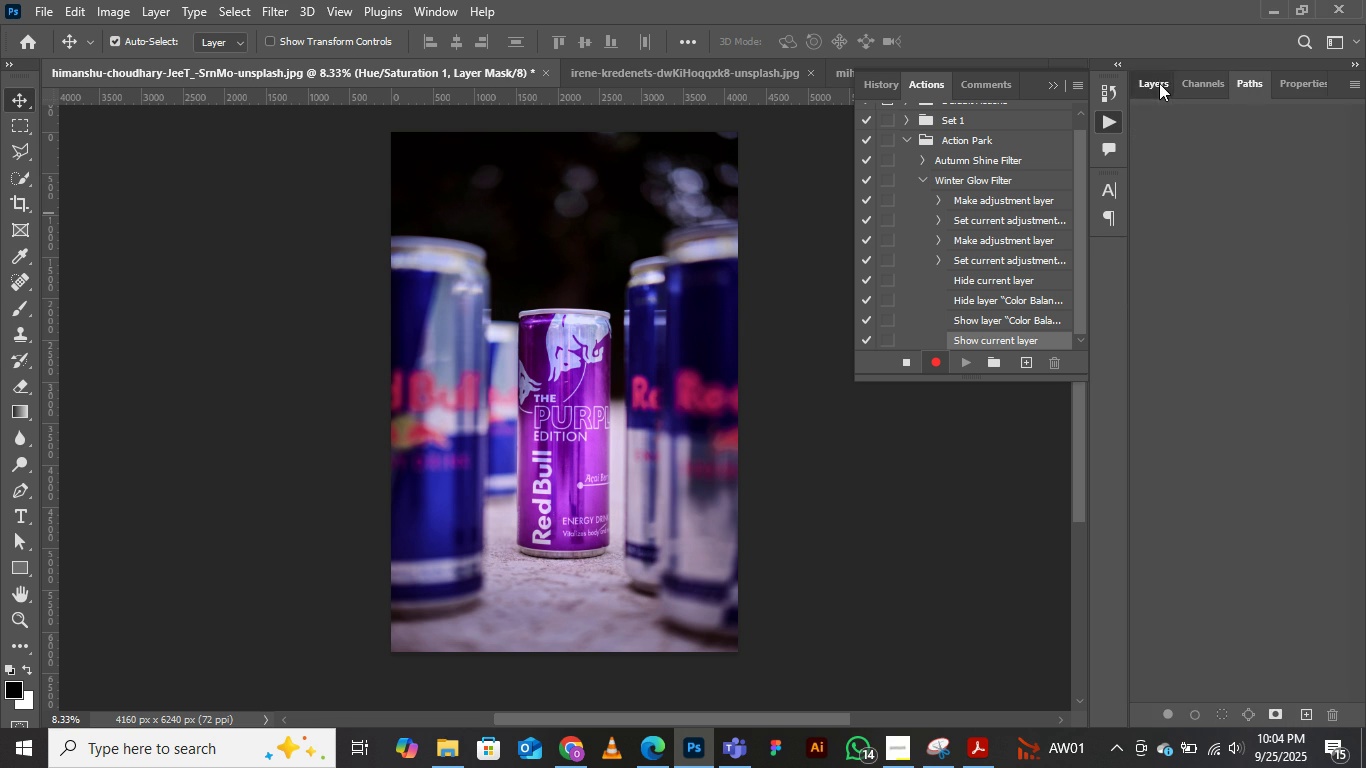 
left_click([1159, 83])
 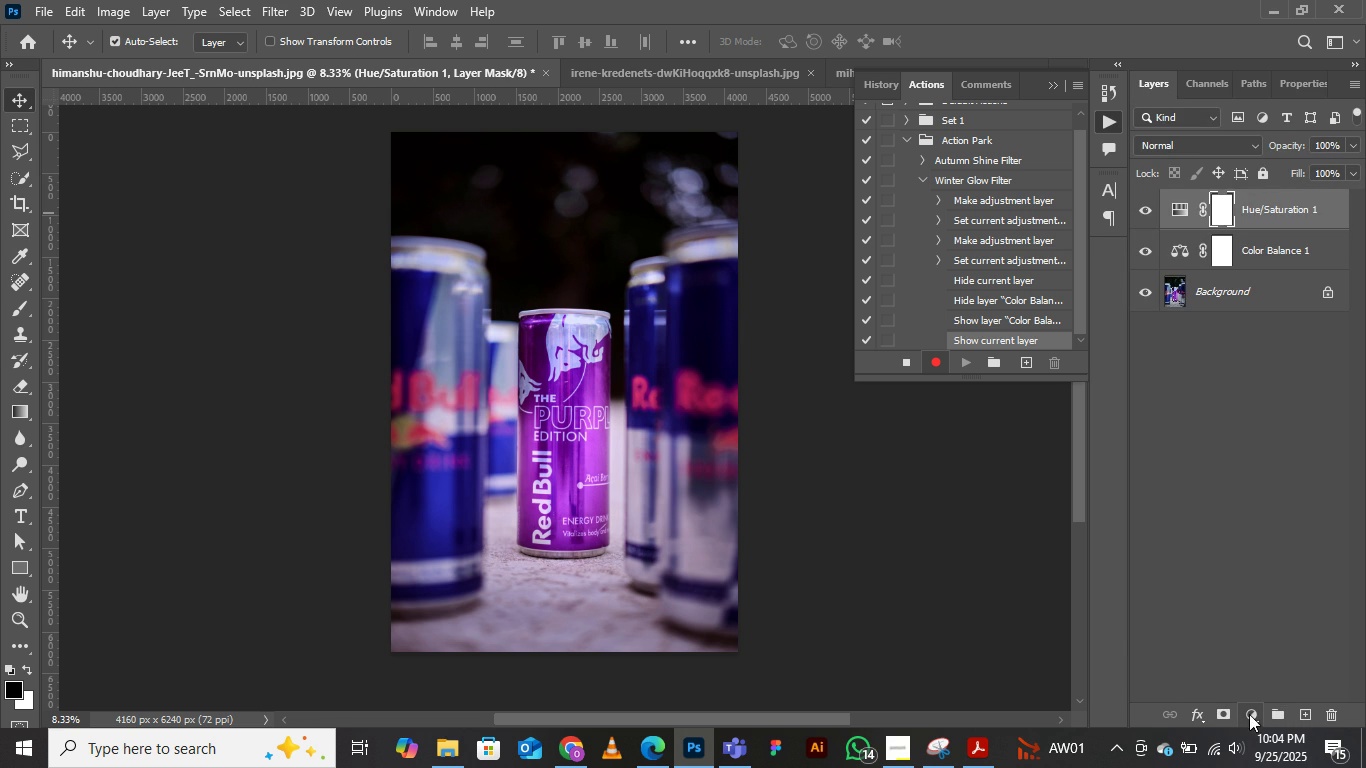 
left_click([1249, 714])
 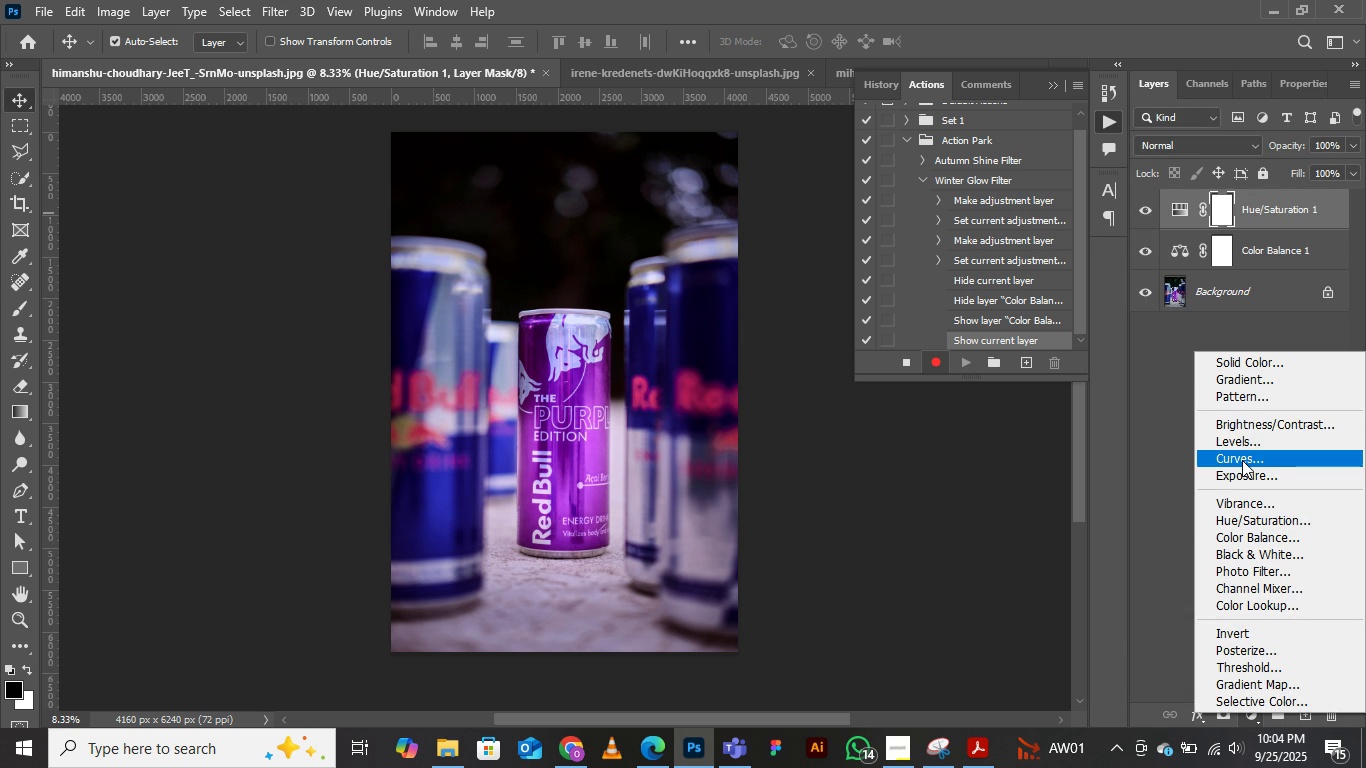 
left_click([1242, 460])
 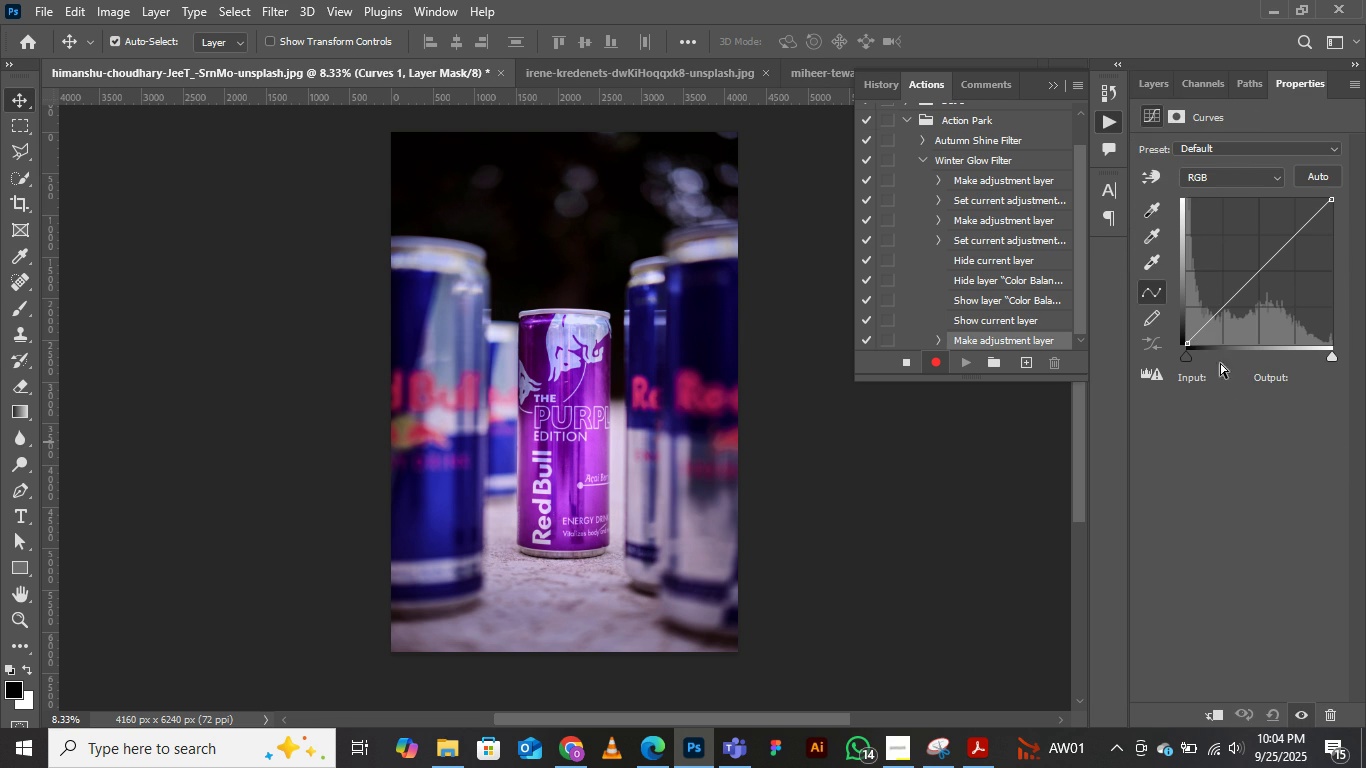 
mouse_move([1237, 346])
 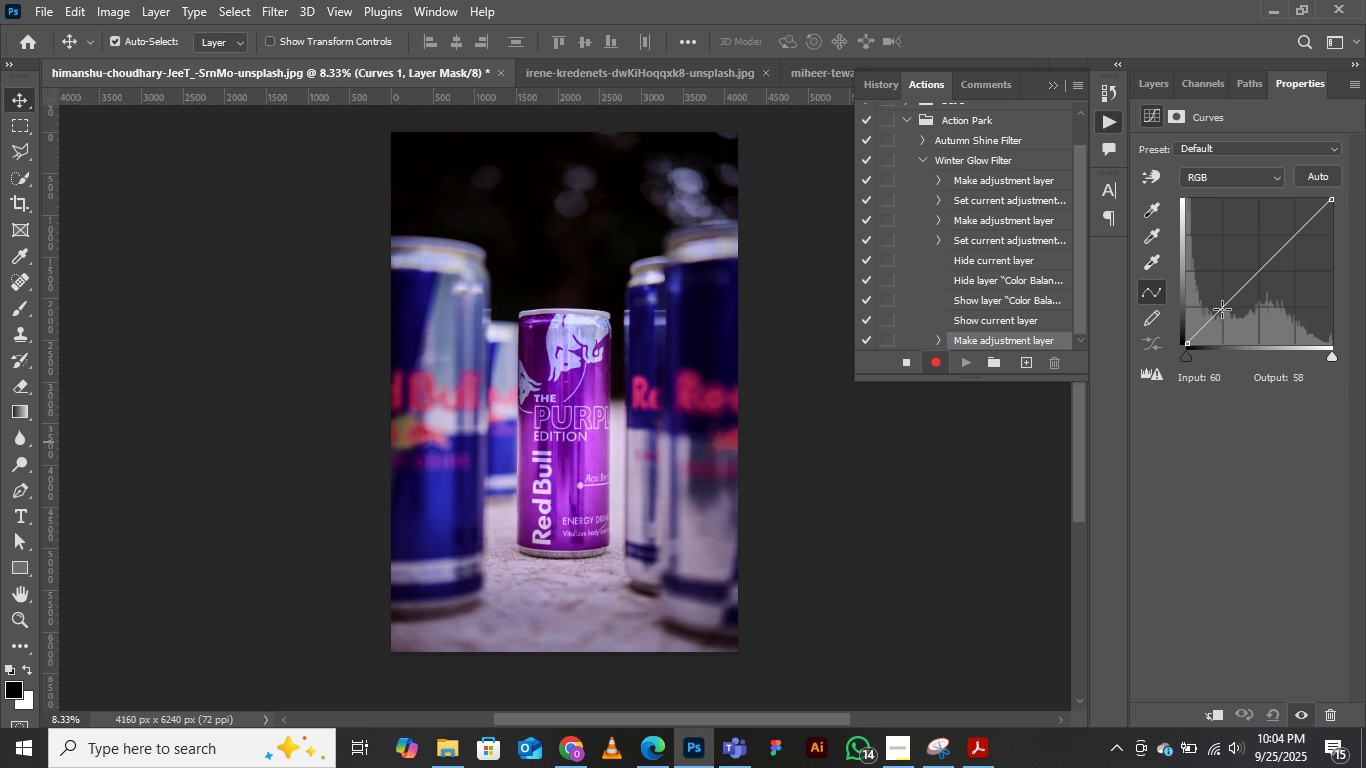 
left_click([1222, 309])
 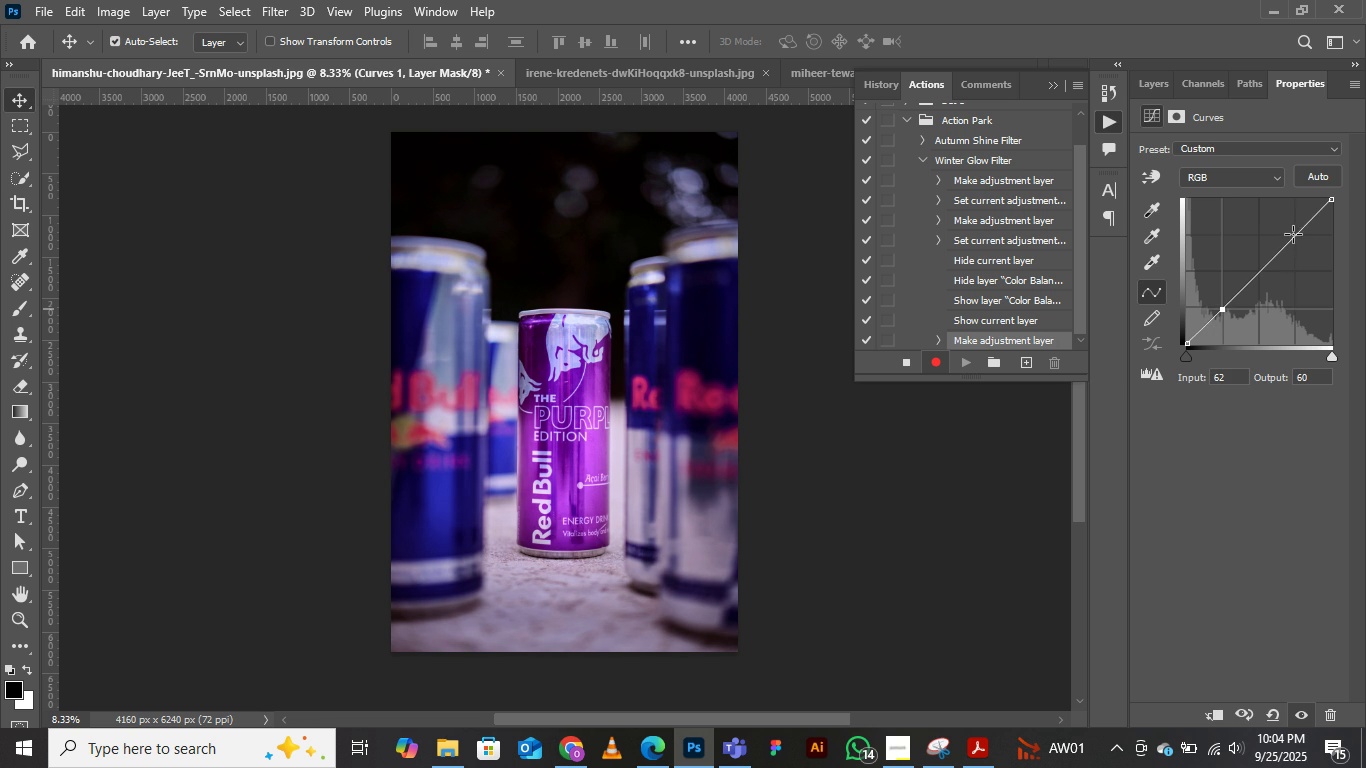 
left_click([1293, 234])